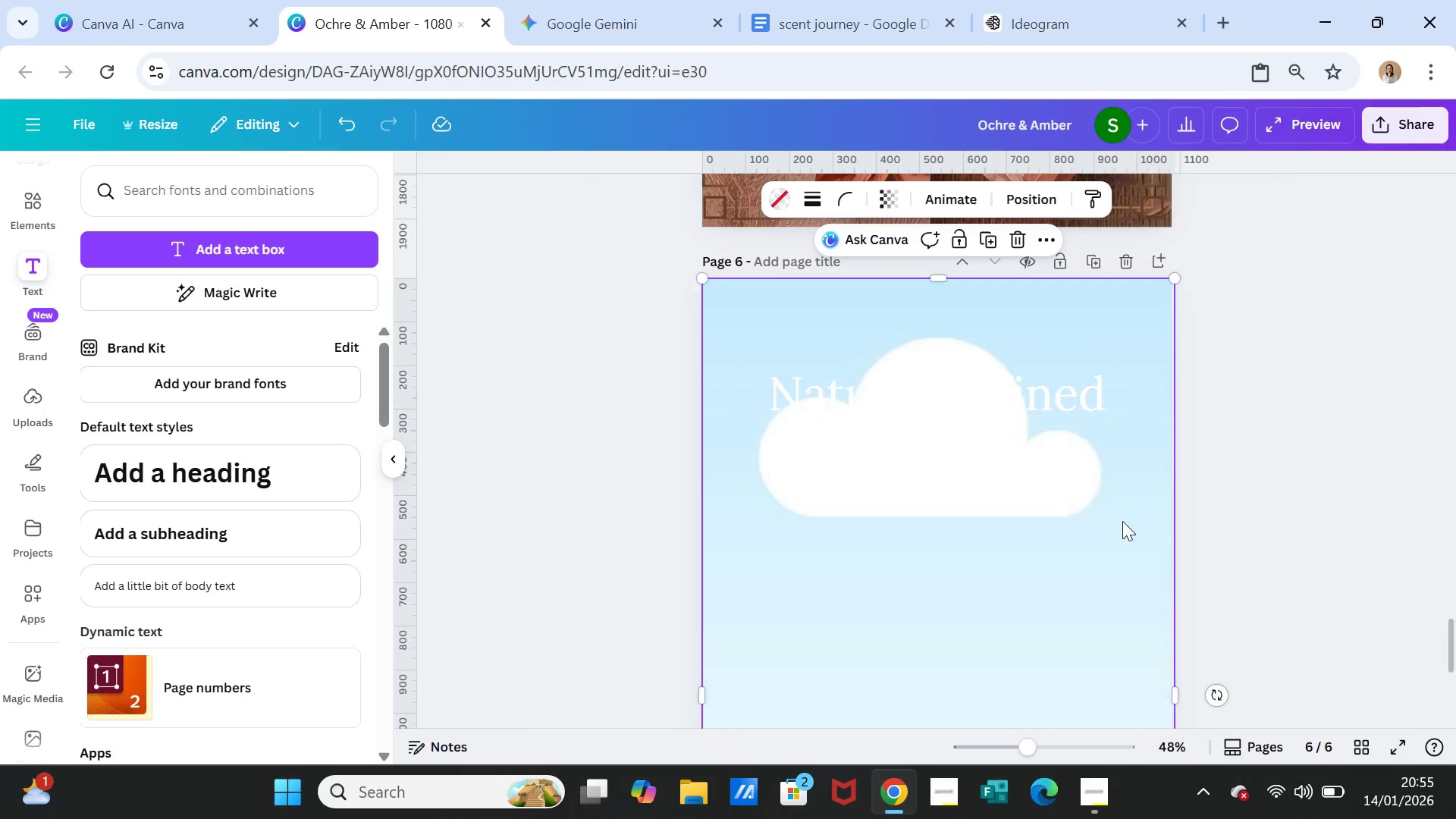 
key(Delete)
 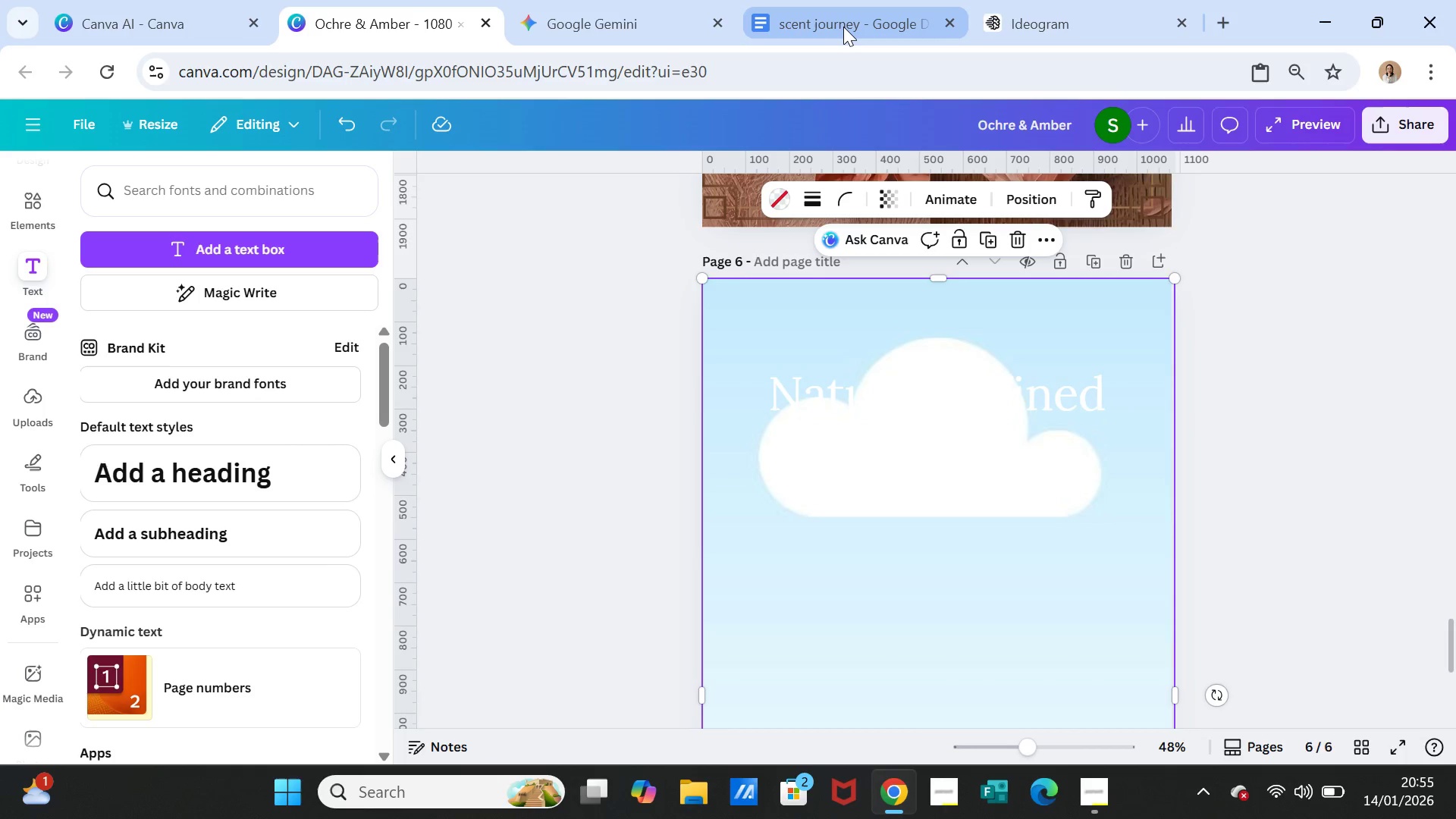 
left_click([843, 27])
 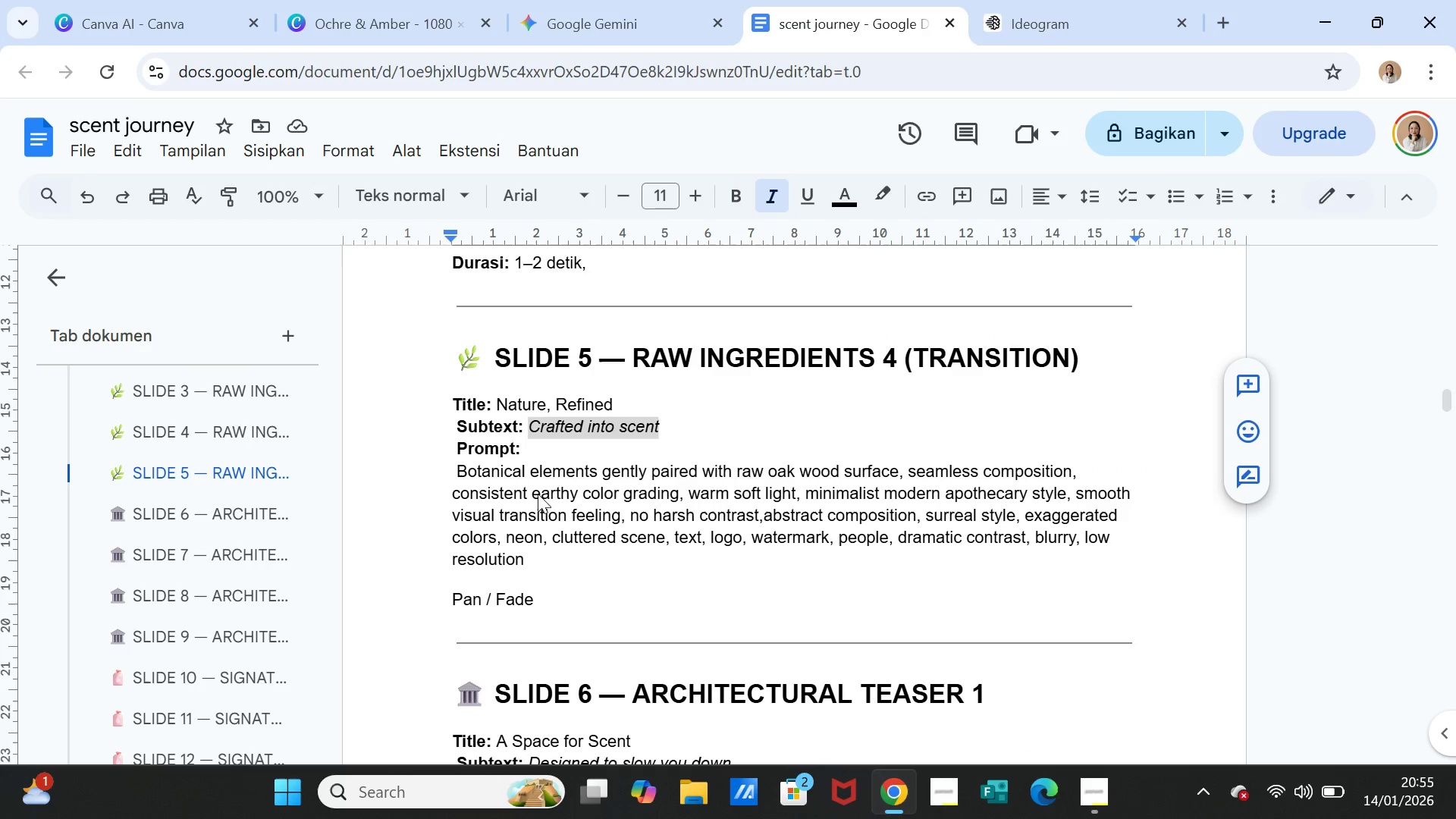 
scroll: coordinate [597, 504], scroll_direction: down, amount: 4.0
 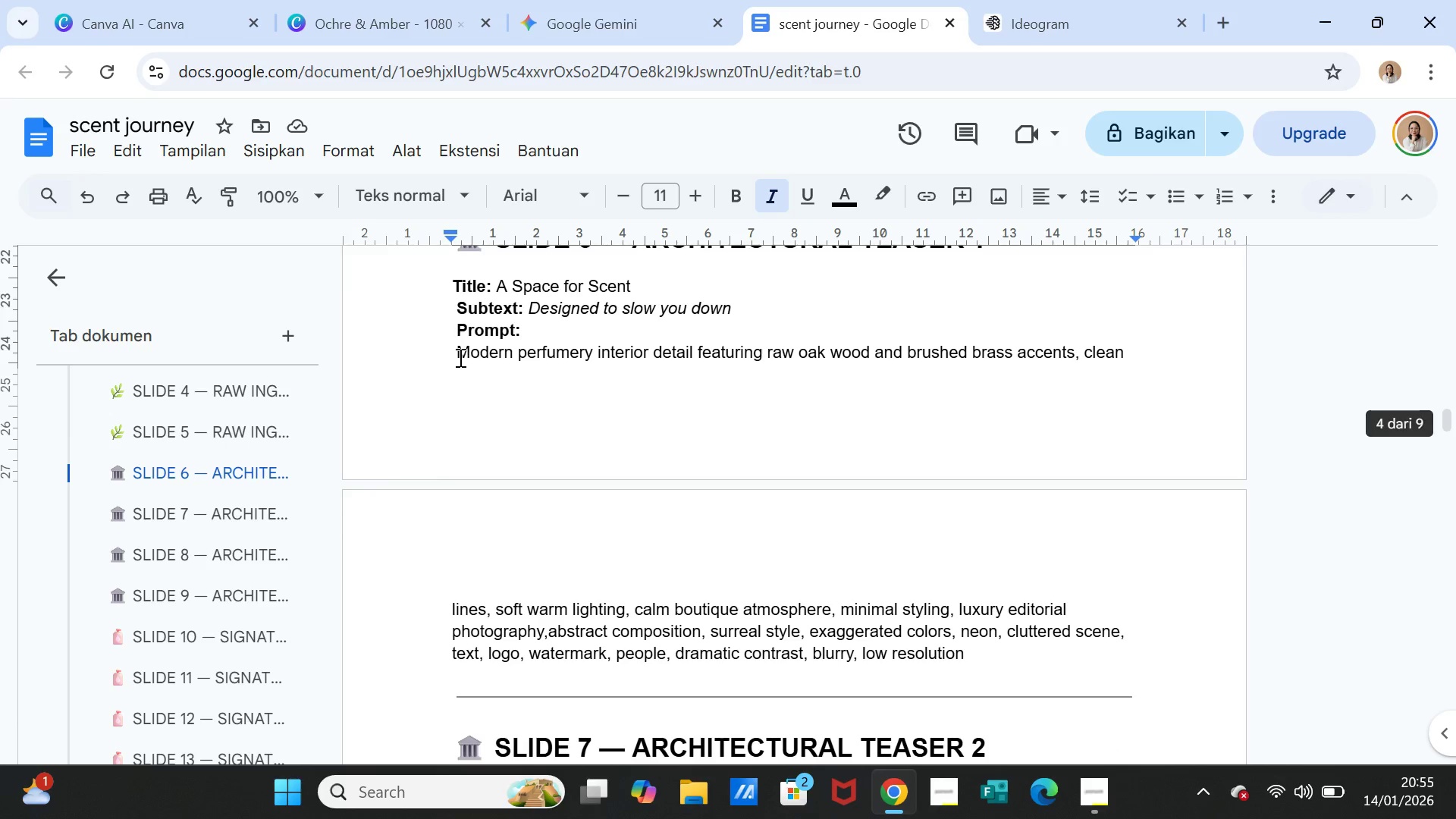 
left_click_drag(start_coordinate=[459, 357], to_coordinate=[983, 647])
 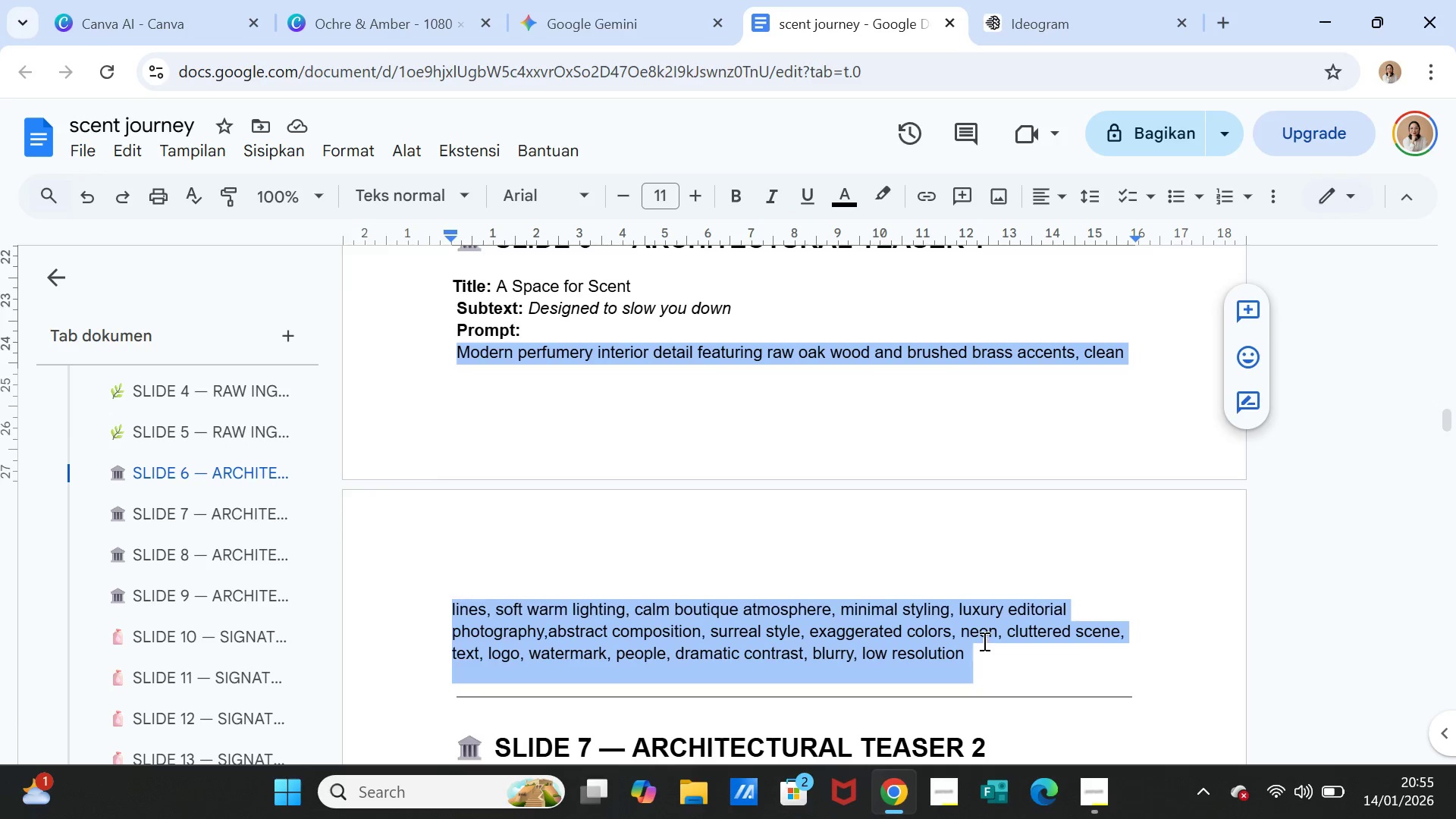 
key(Control+C)
 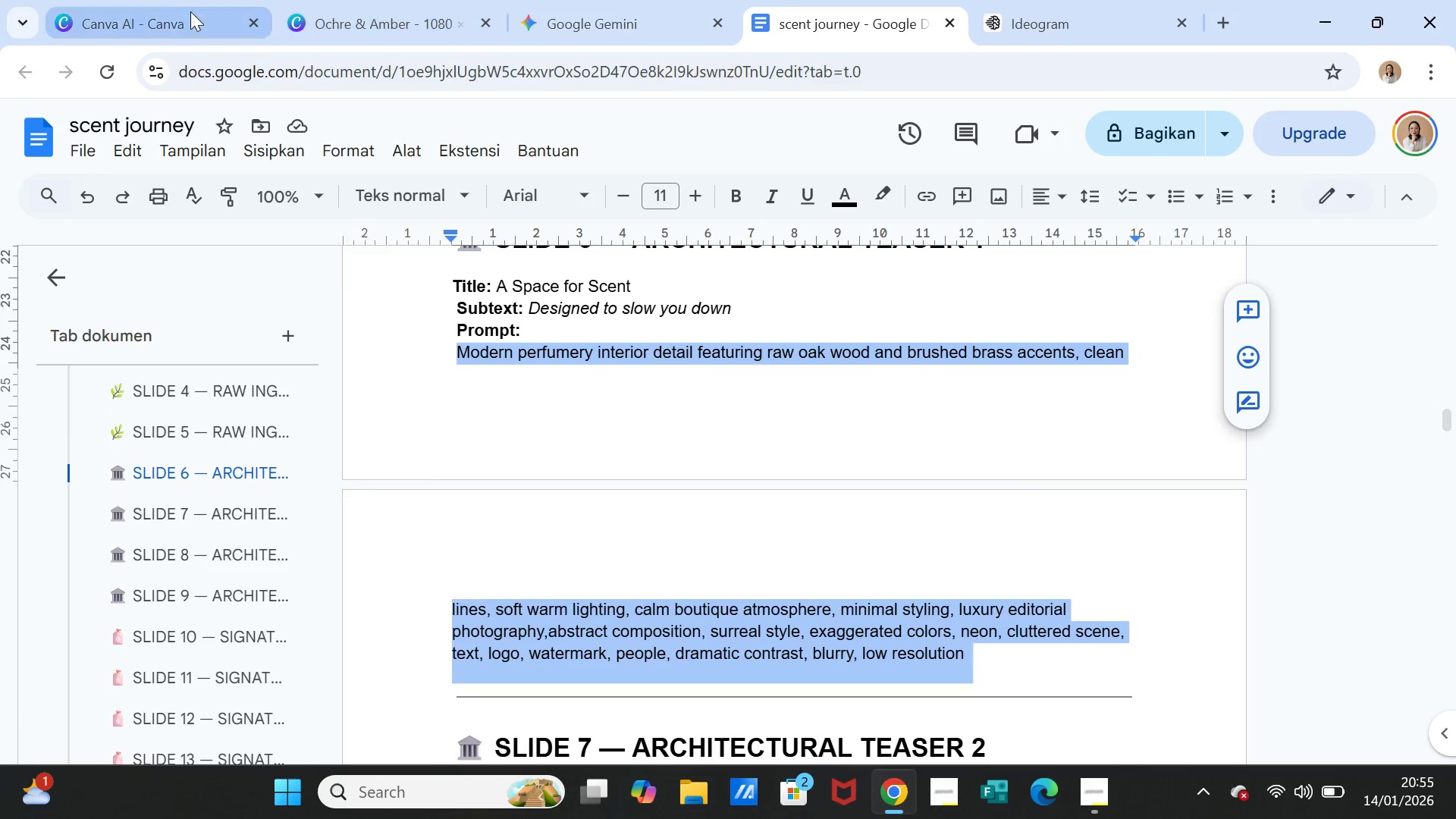 
left_click([145, 11])
 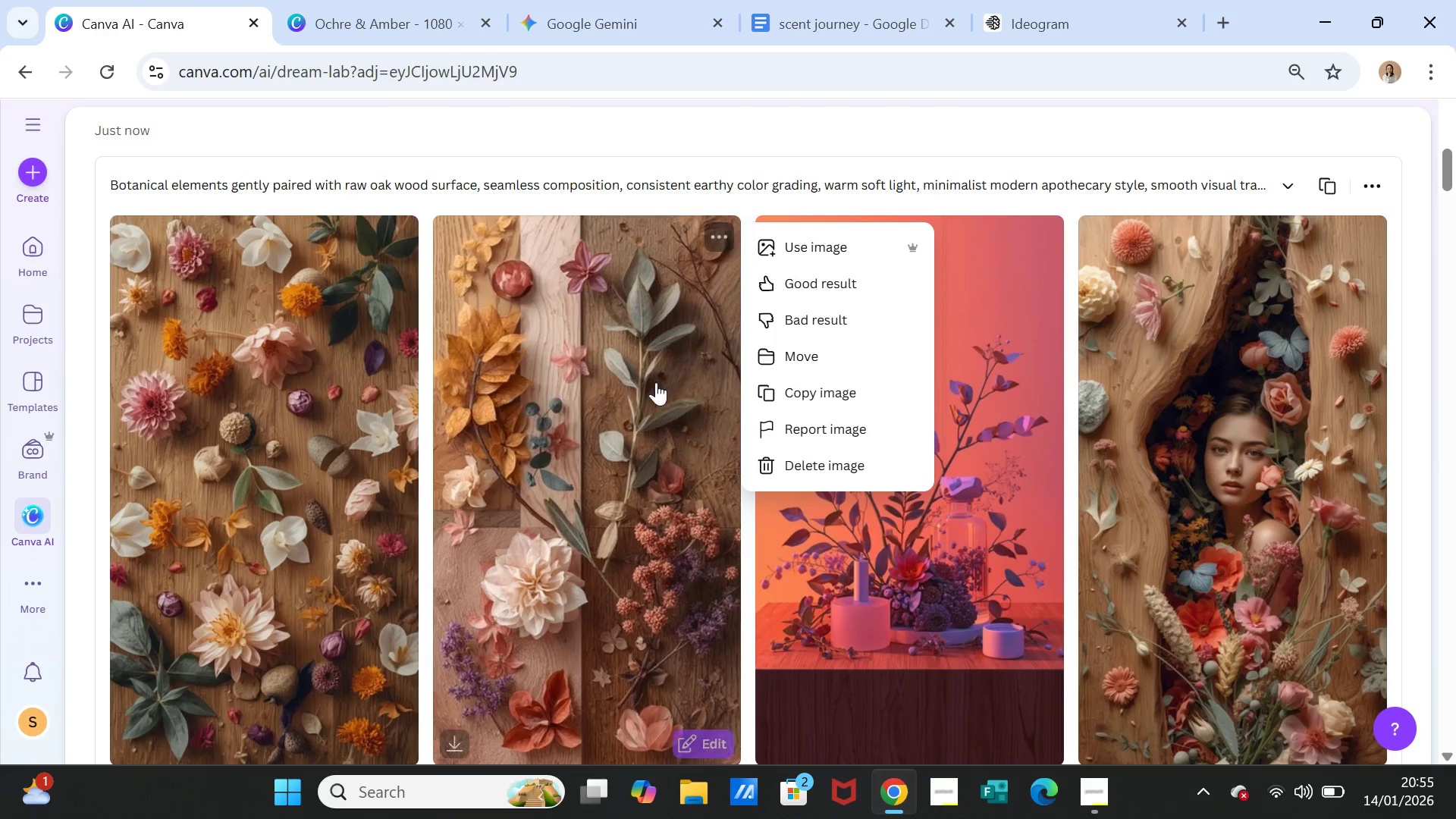 
left_click([584, 296])
 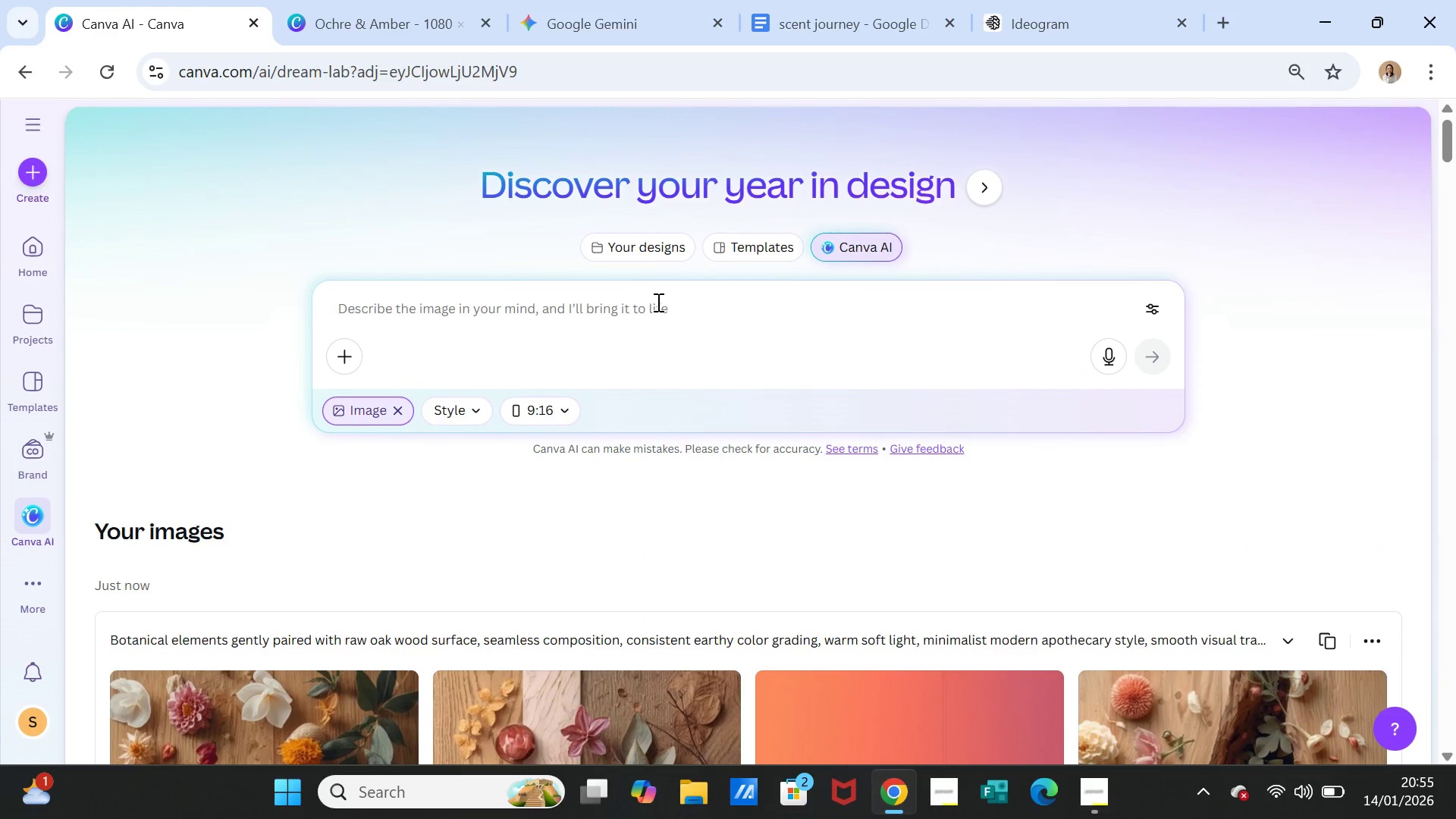 
scroll: coordinate [656, 383], scroll_direction: up, amount: 8.0
 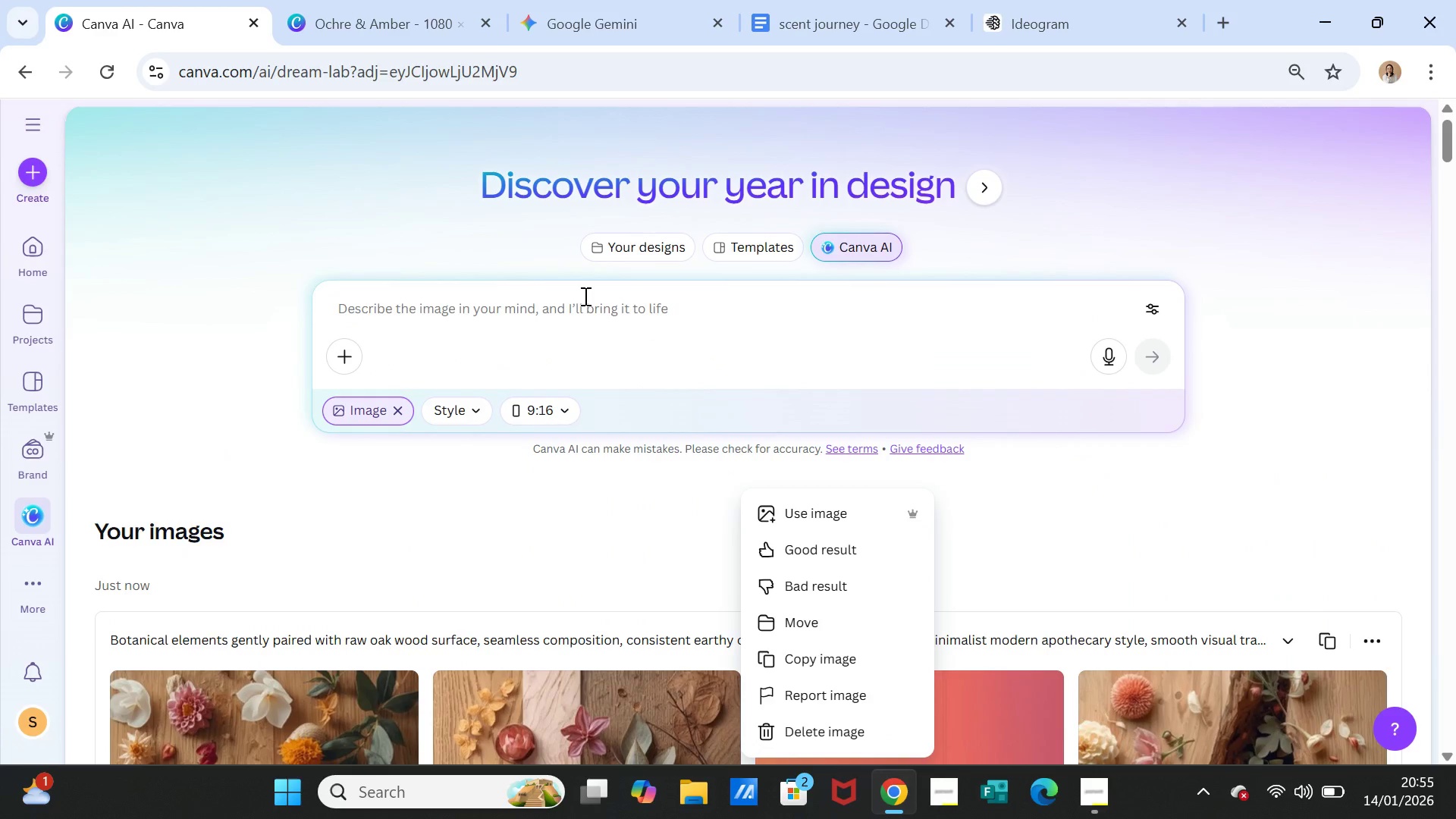 
left_click([657, 302])
 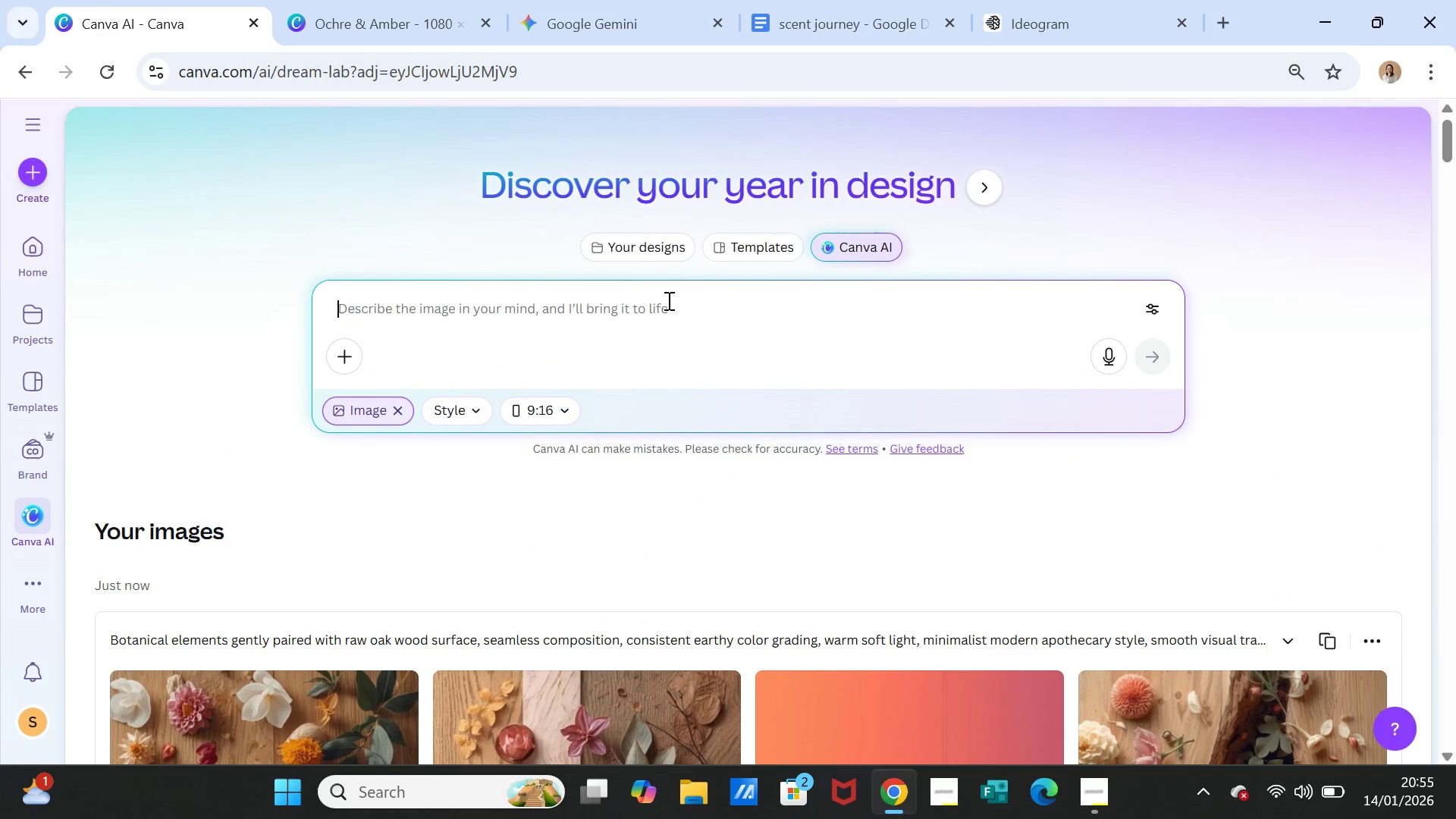 
key(Control+V)
 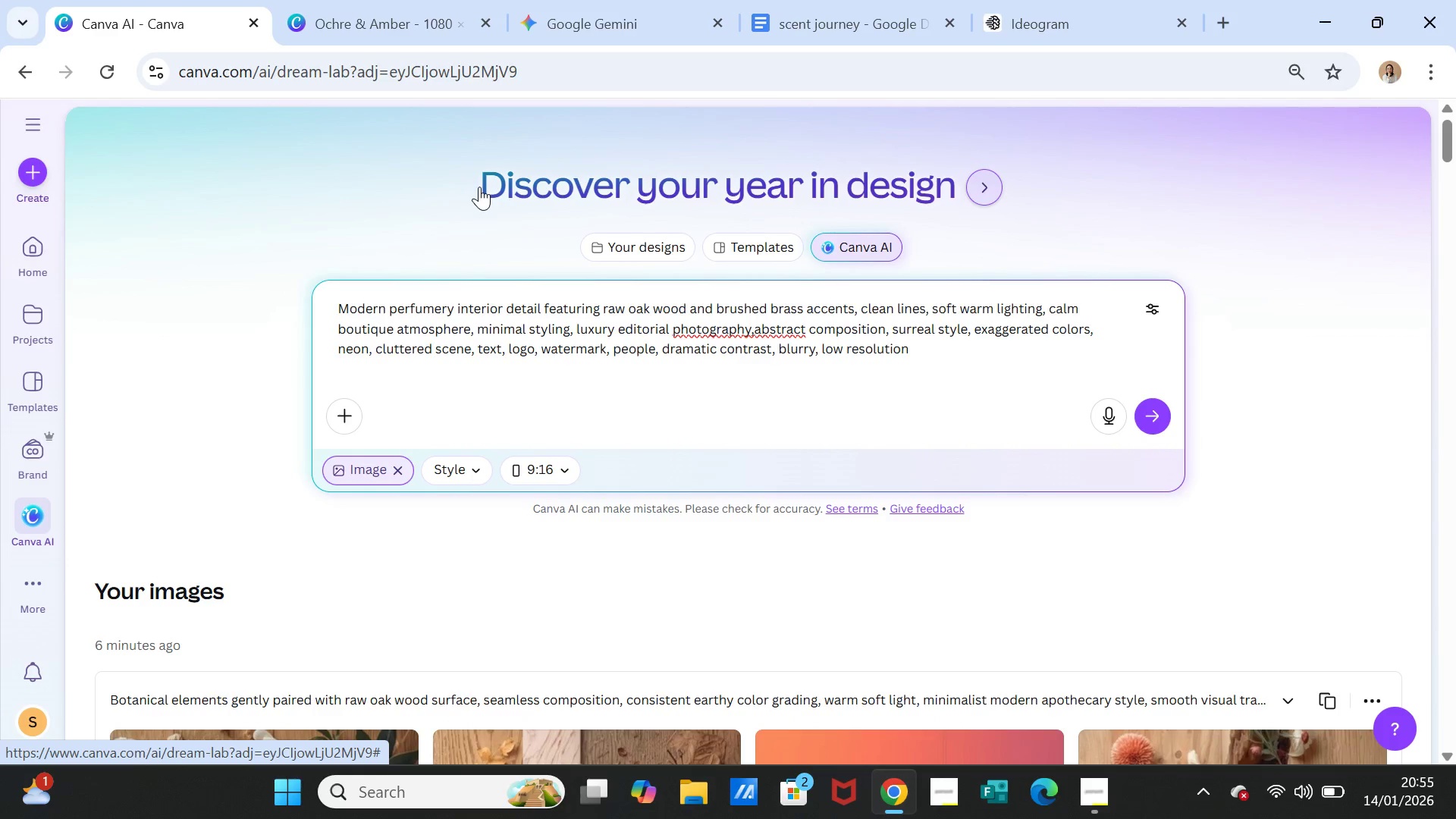 
wait(8.8)
 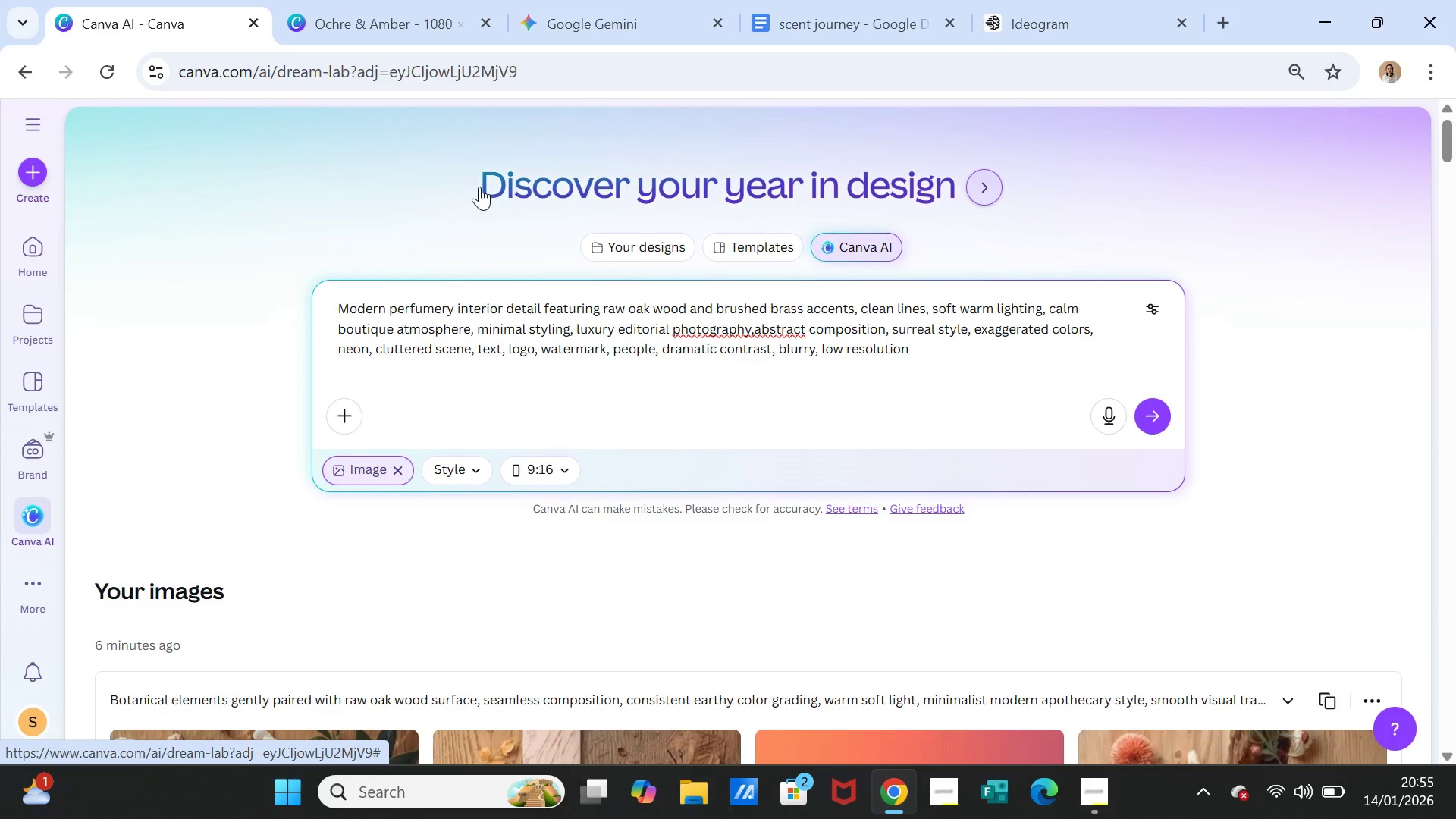 
left_click([1107, 785])